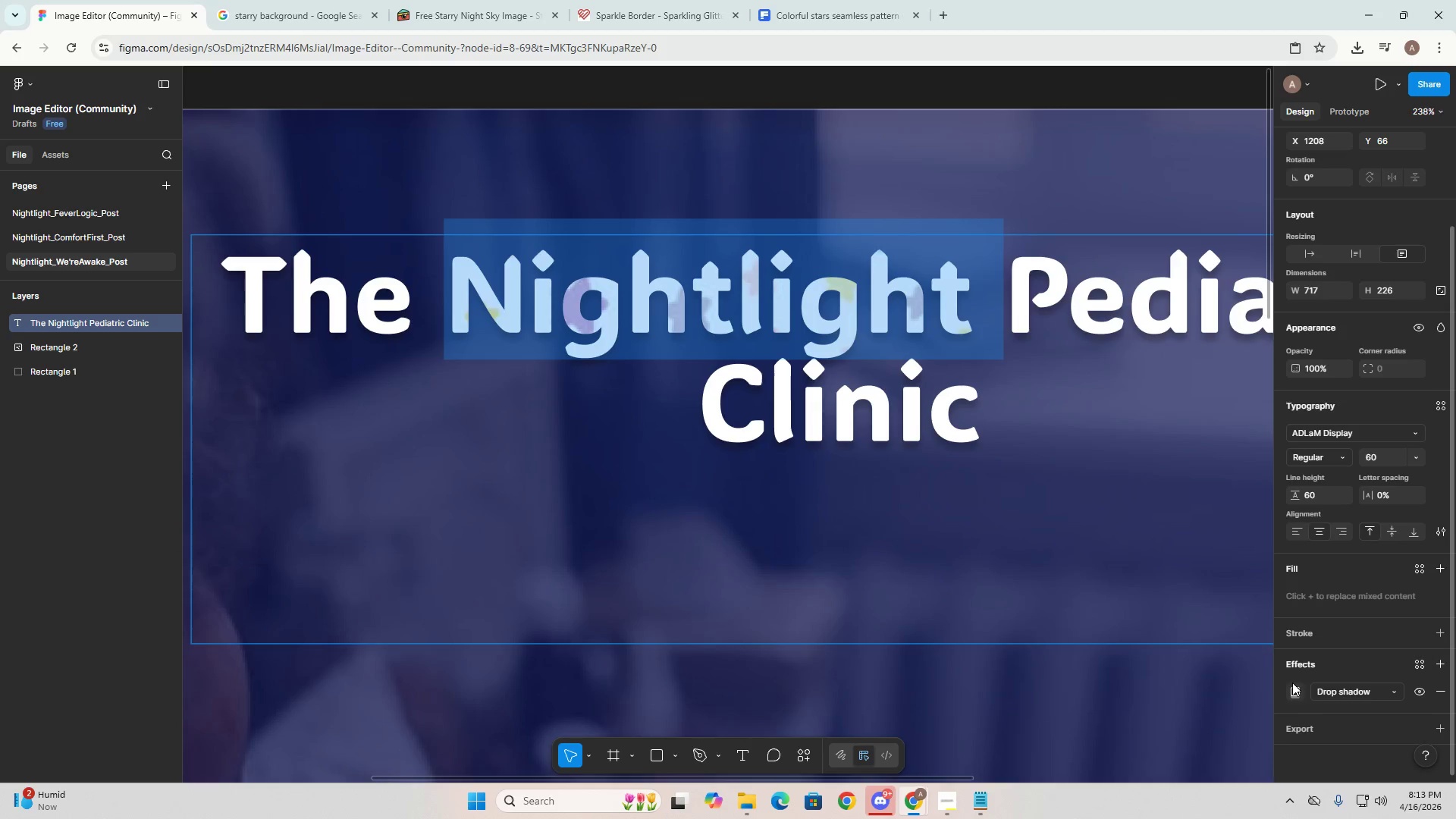 
double_click([1294, 682])
 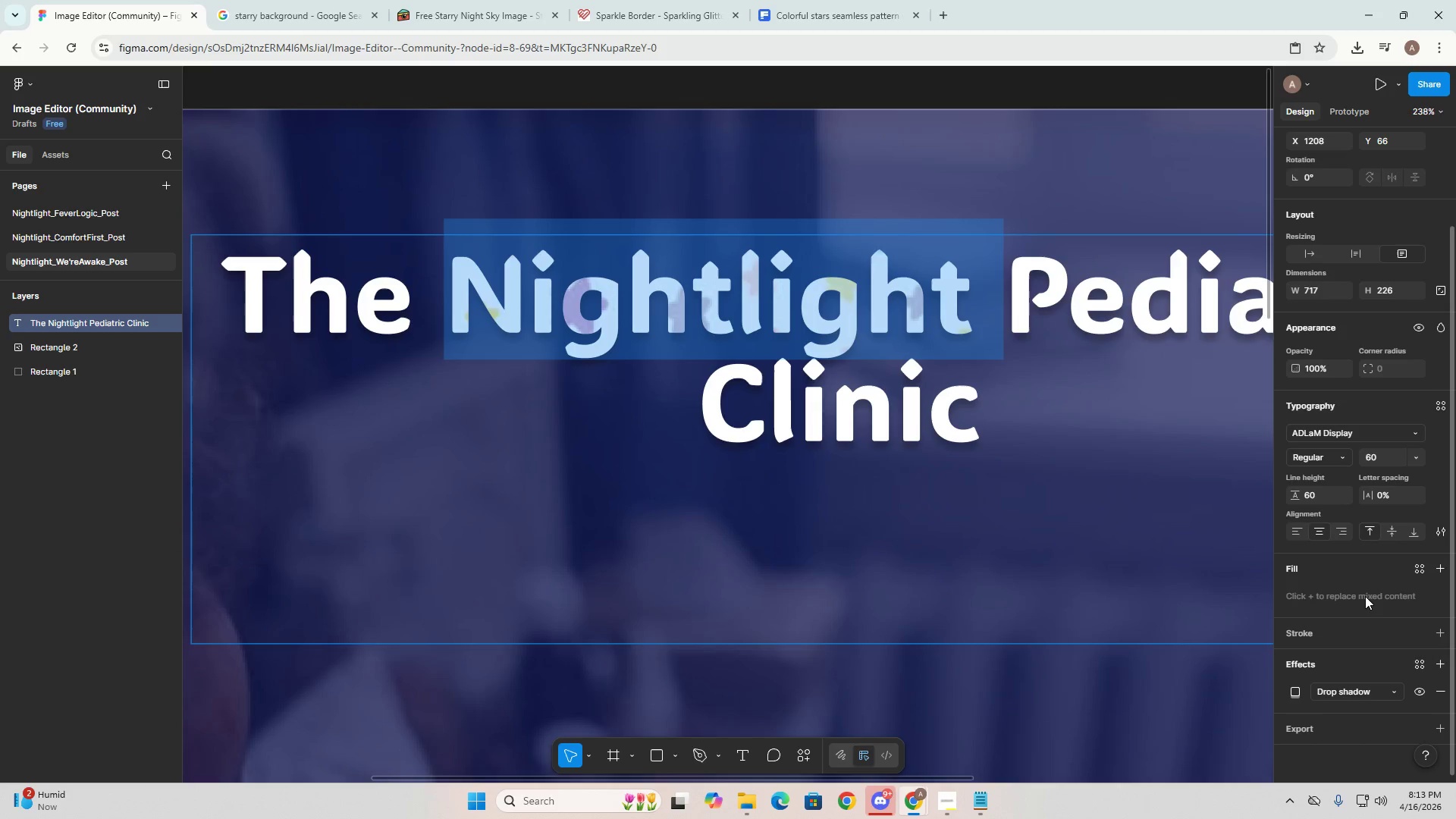 
left_click([1282, 573])
 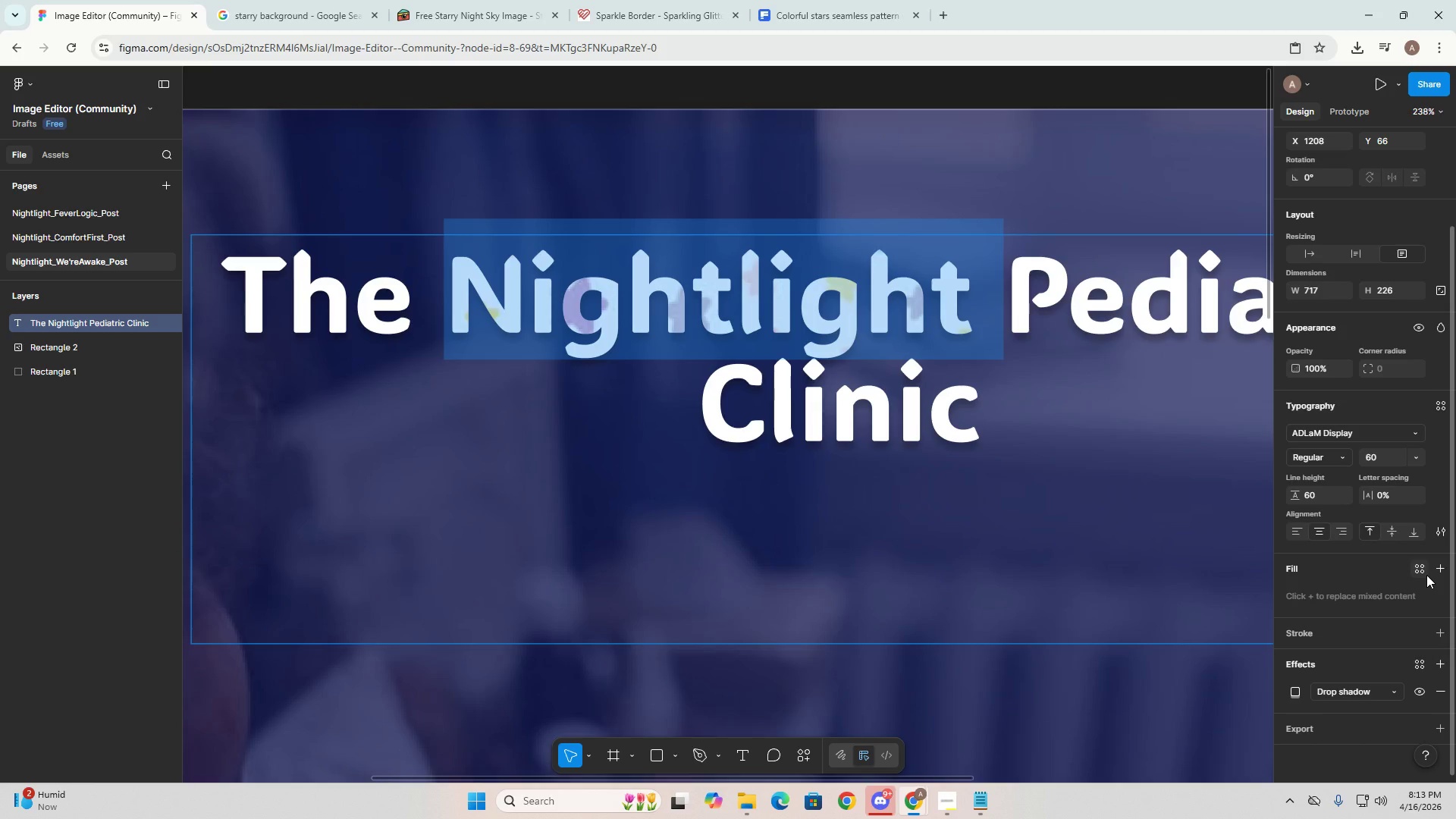 
left_click([1426, 575])
 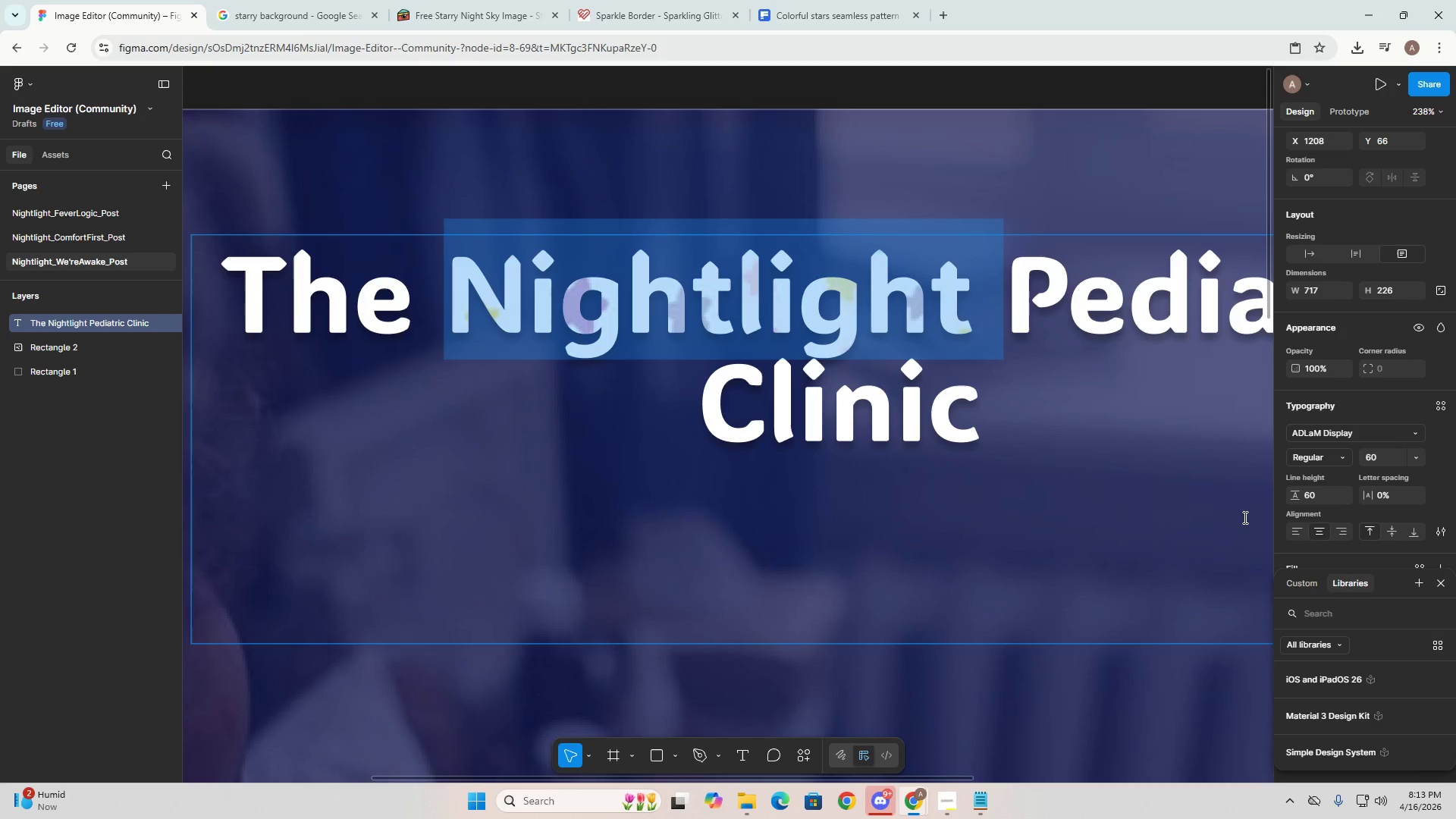 
double_click([774, 316])
 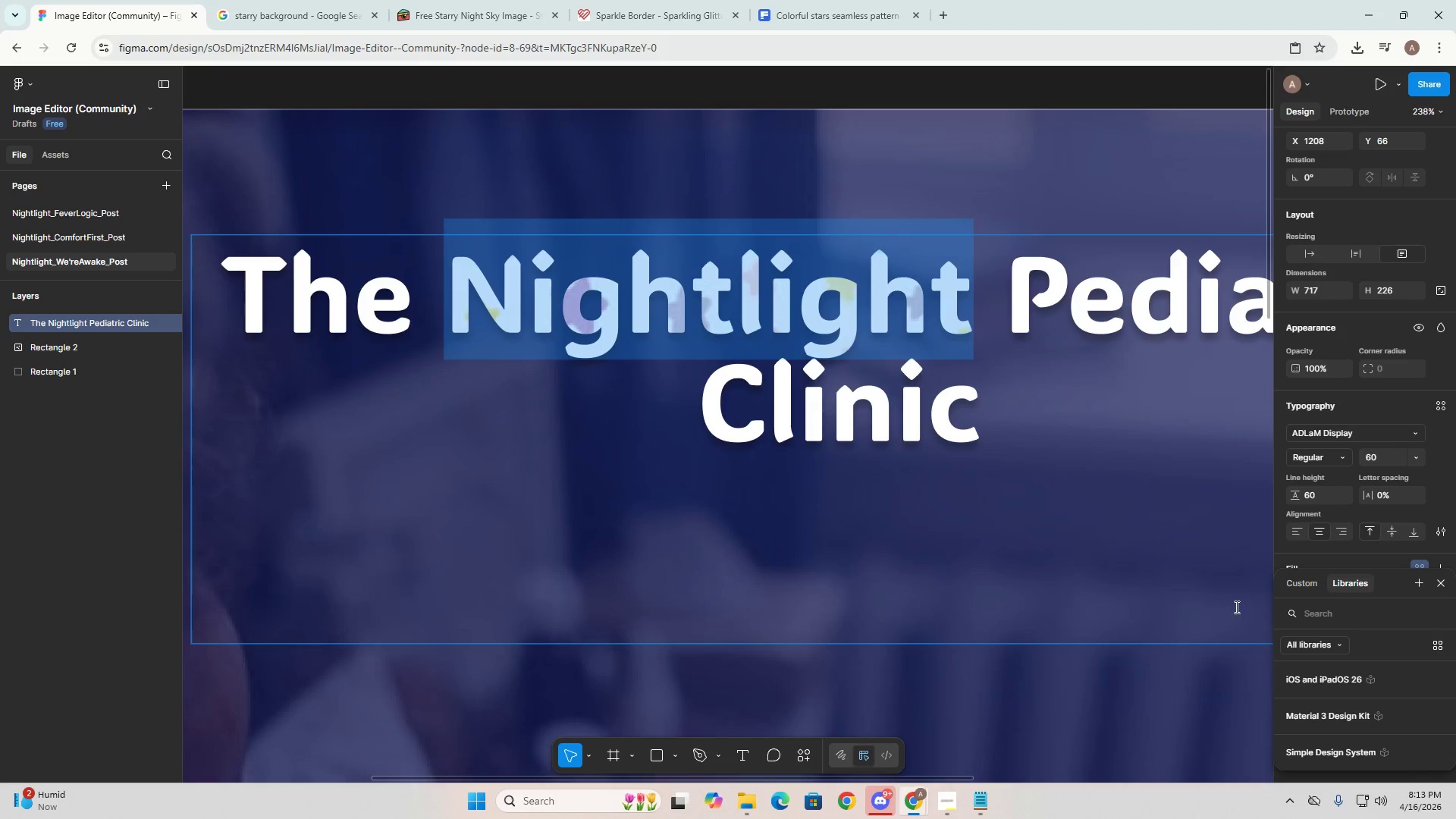 
hold_key(key=ControlLeft, duration=0.64)
scroll: coordinate [1190, 607], scroll_direction: down, amount: 5.0